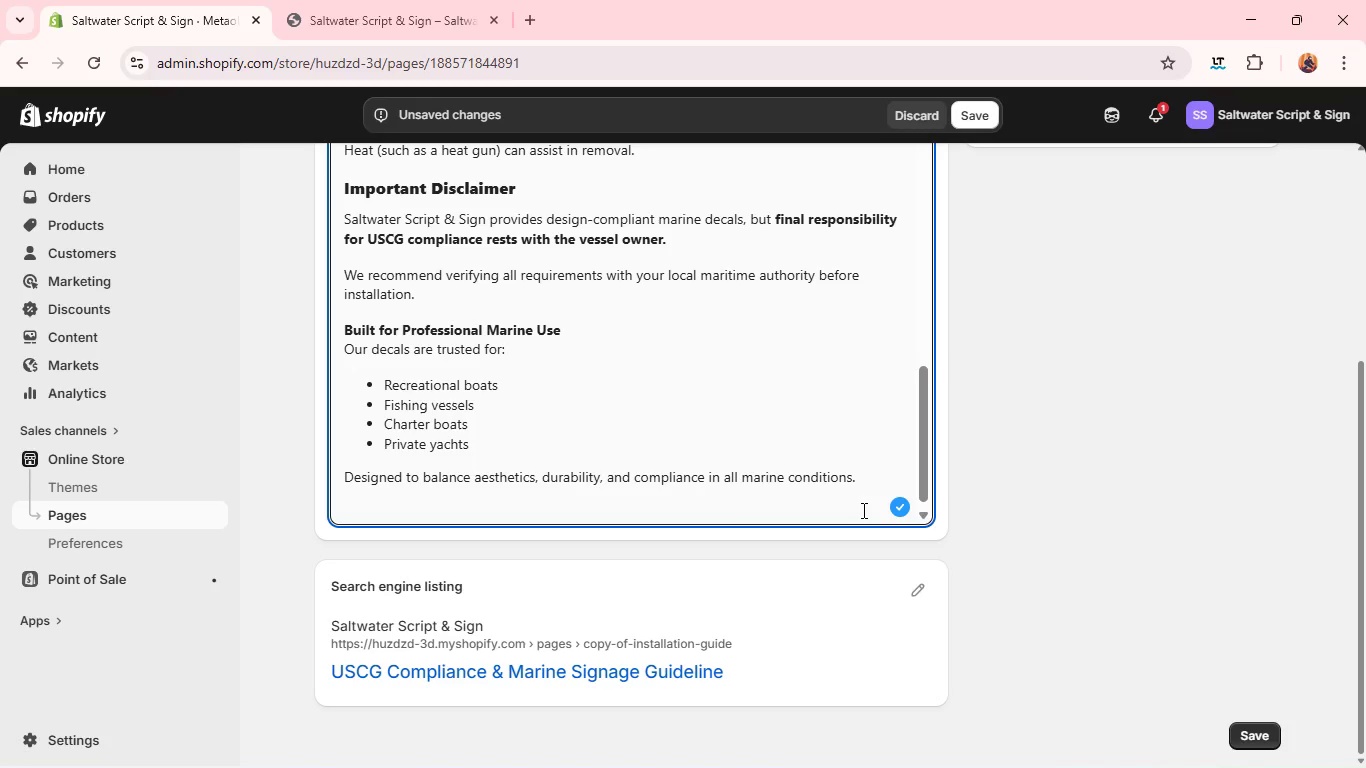 
left_click([970, 105])
 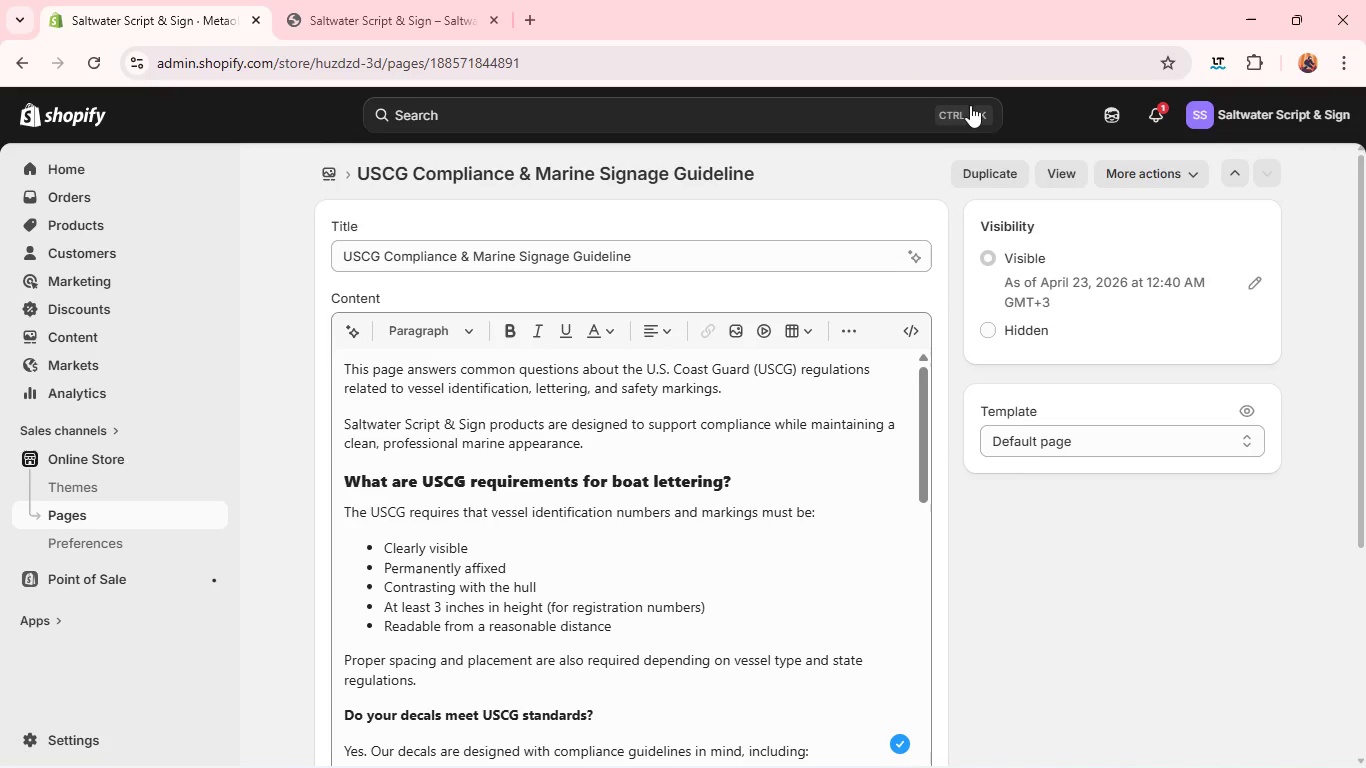 
wait(9.16)
 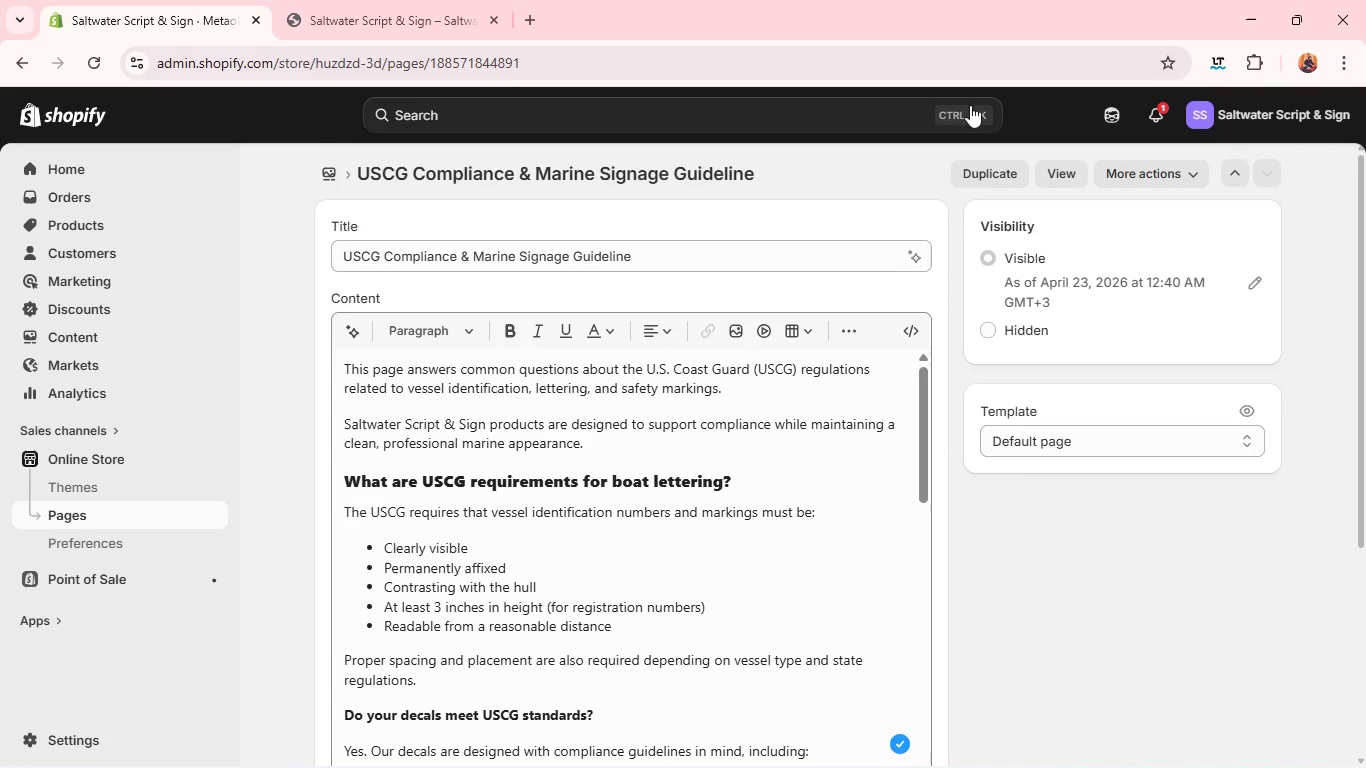 
left_click([979, 181])
 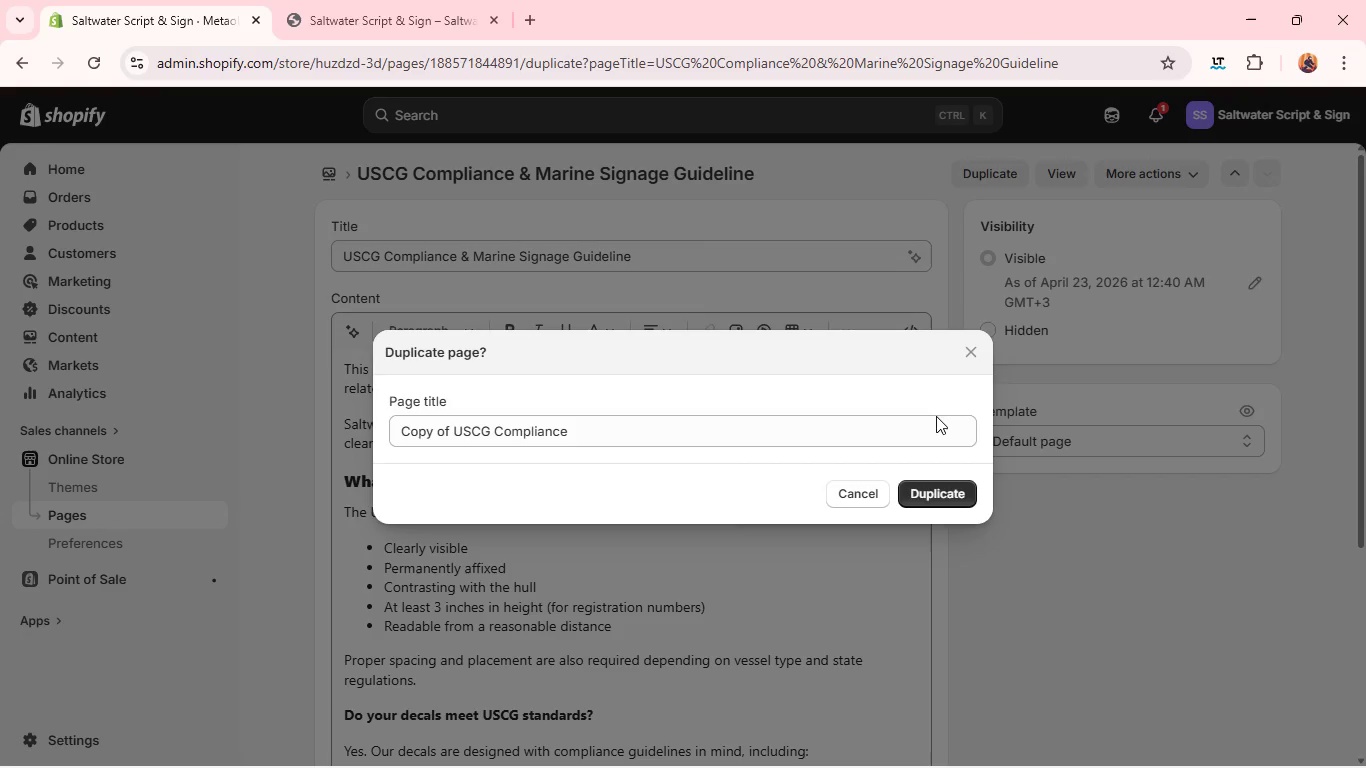 
left_click([917, 491])
 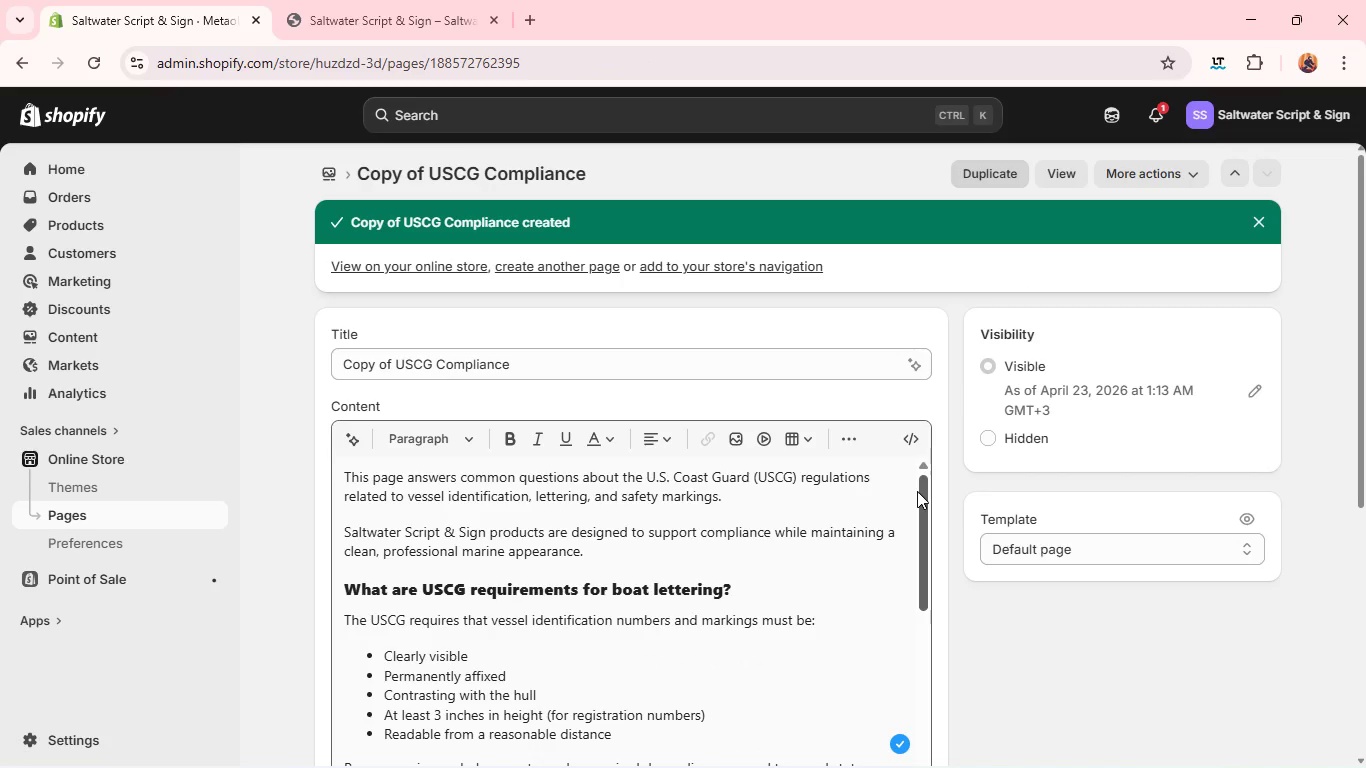 
wait(7.97)
 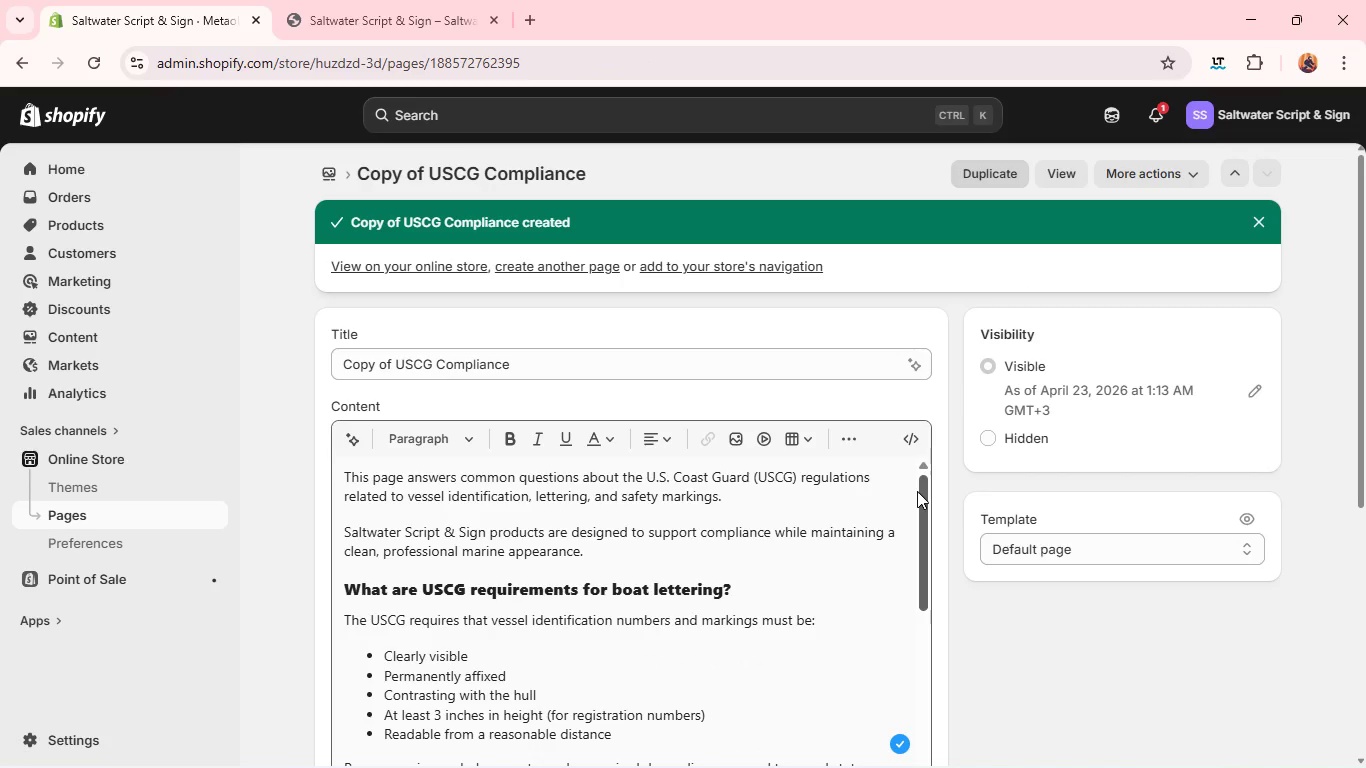 
double_click([844, 357])
 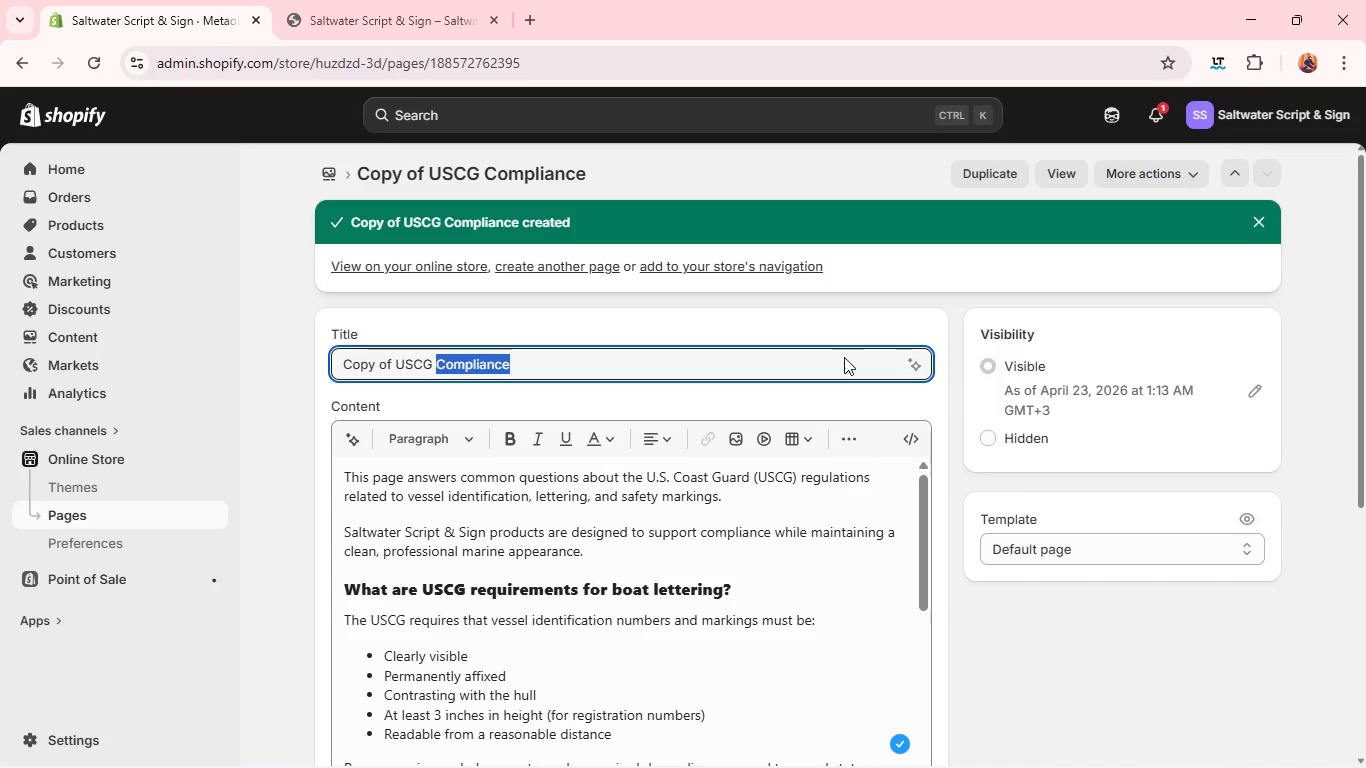 
key(Control+A)
 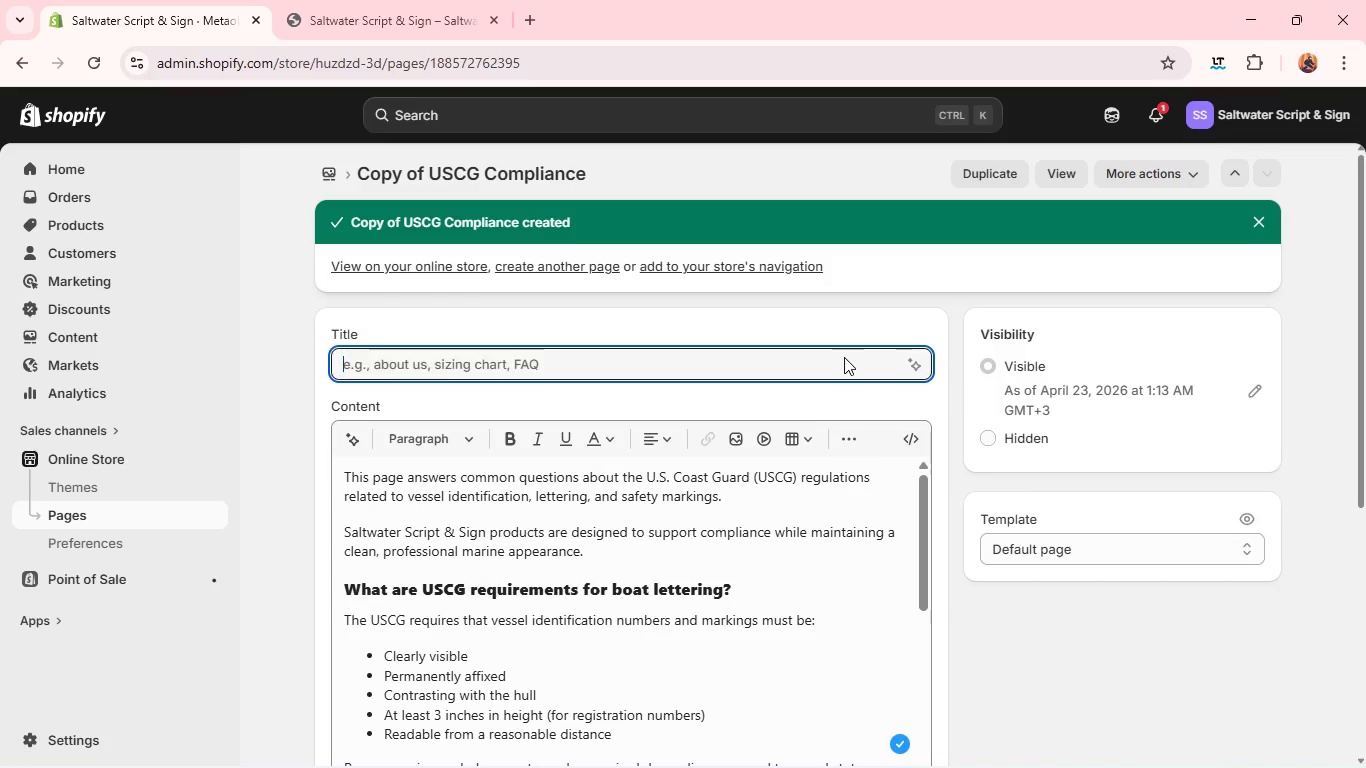 
key(Backspace)
 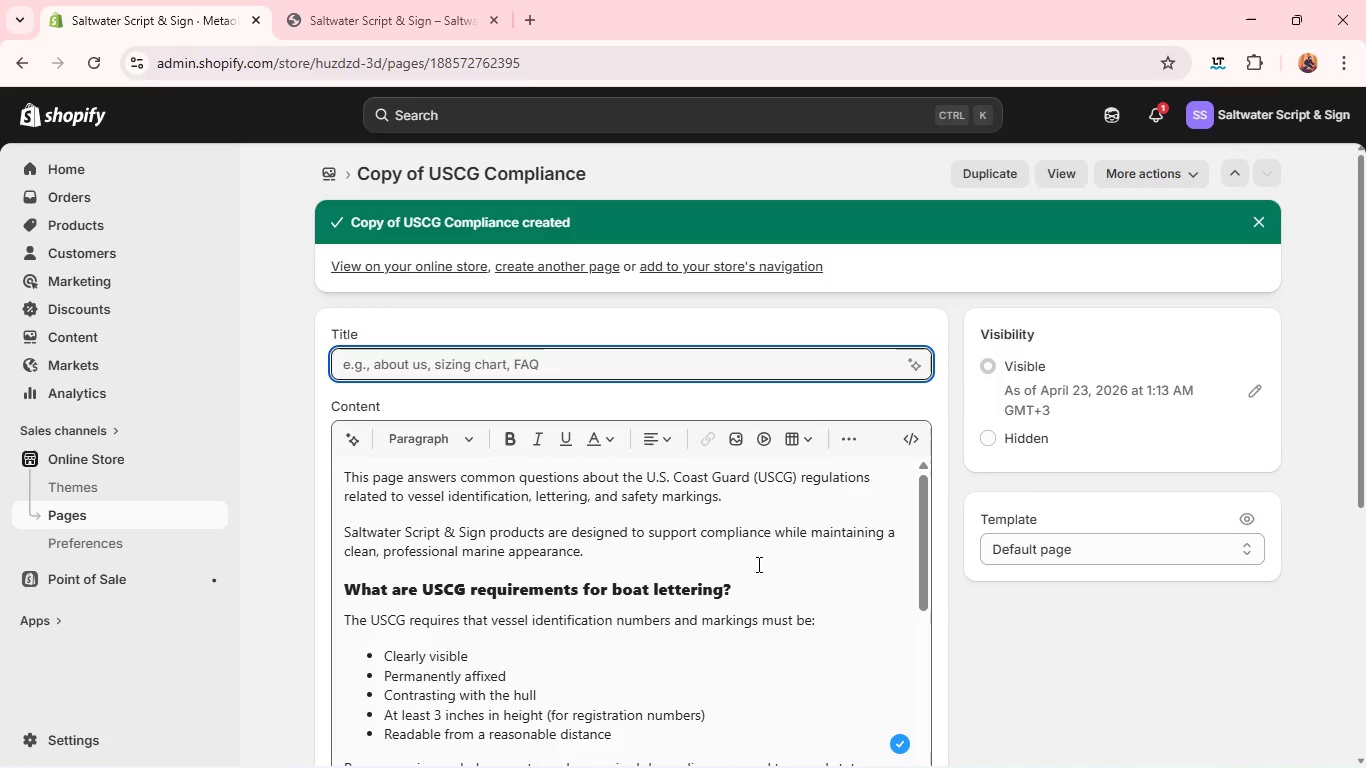 
left_click([756, 566])
 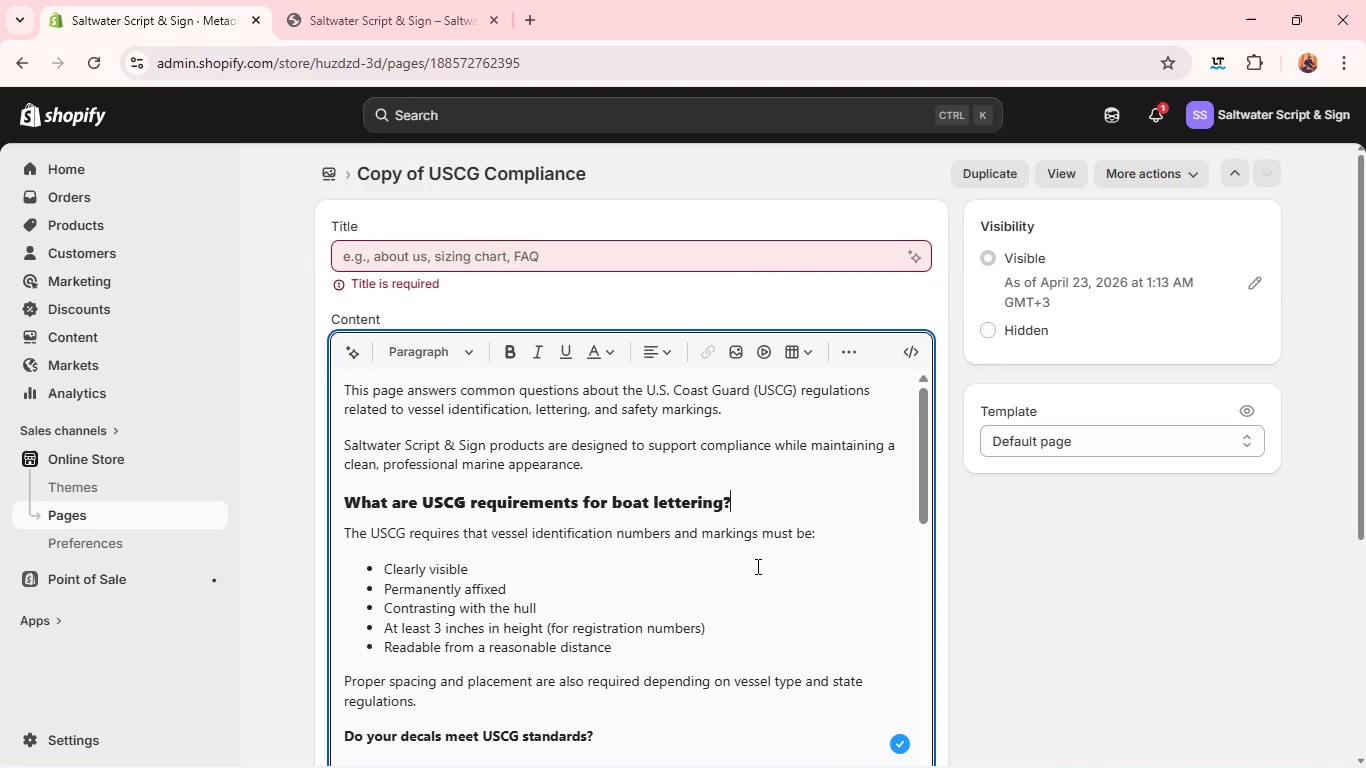 
key(Control+A)
 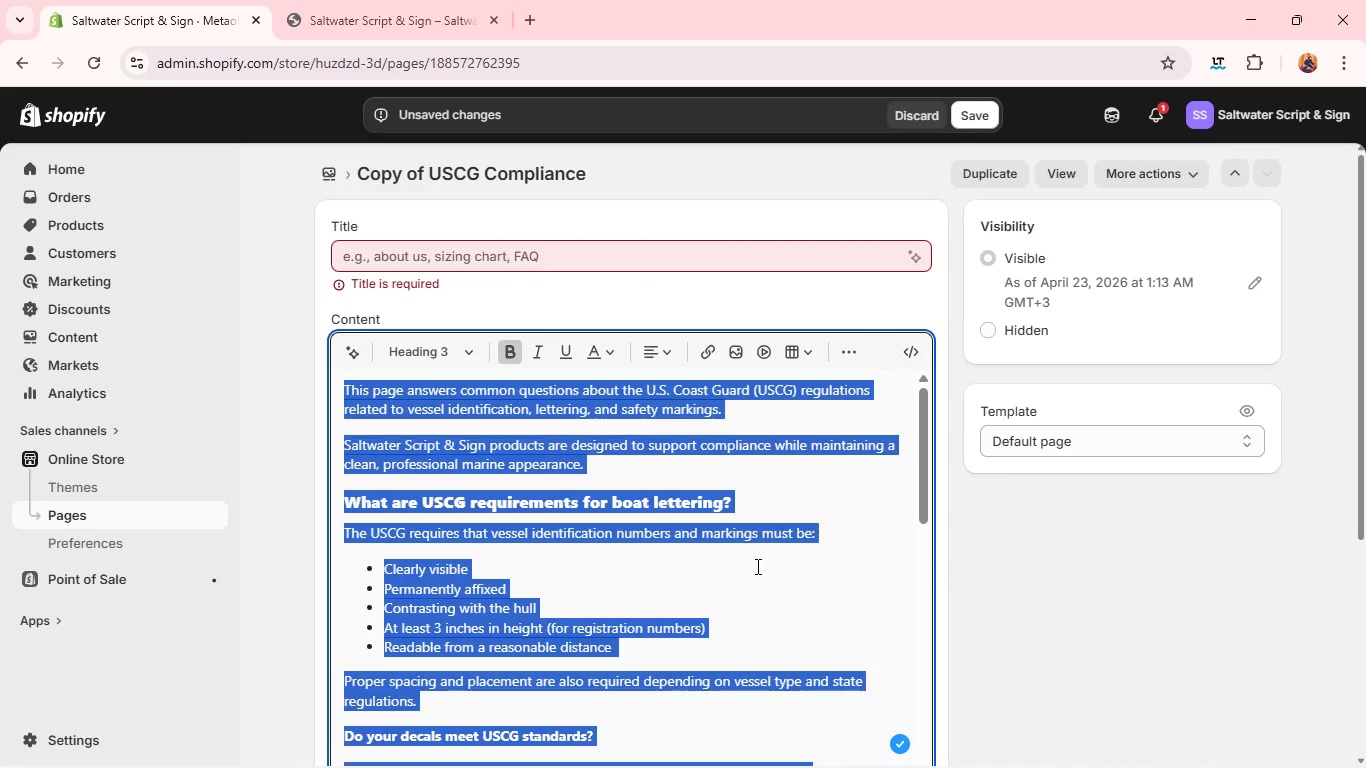 
key(Backspace)
 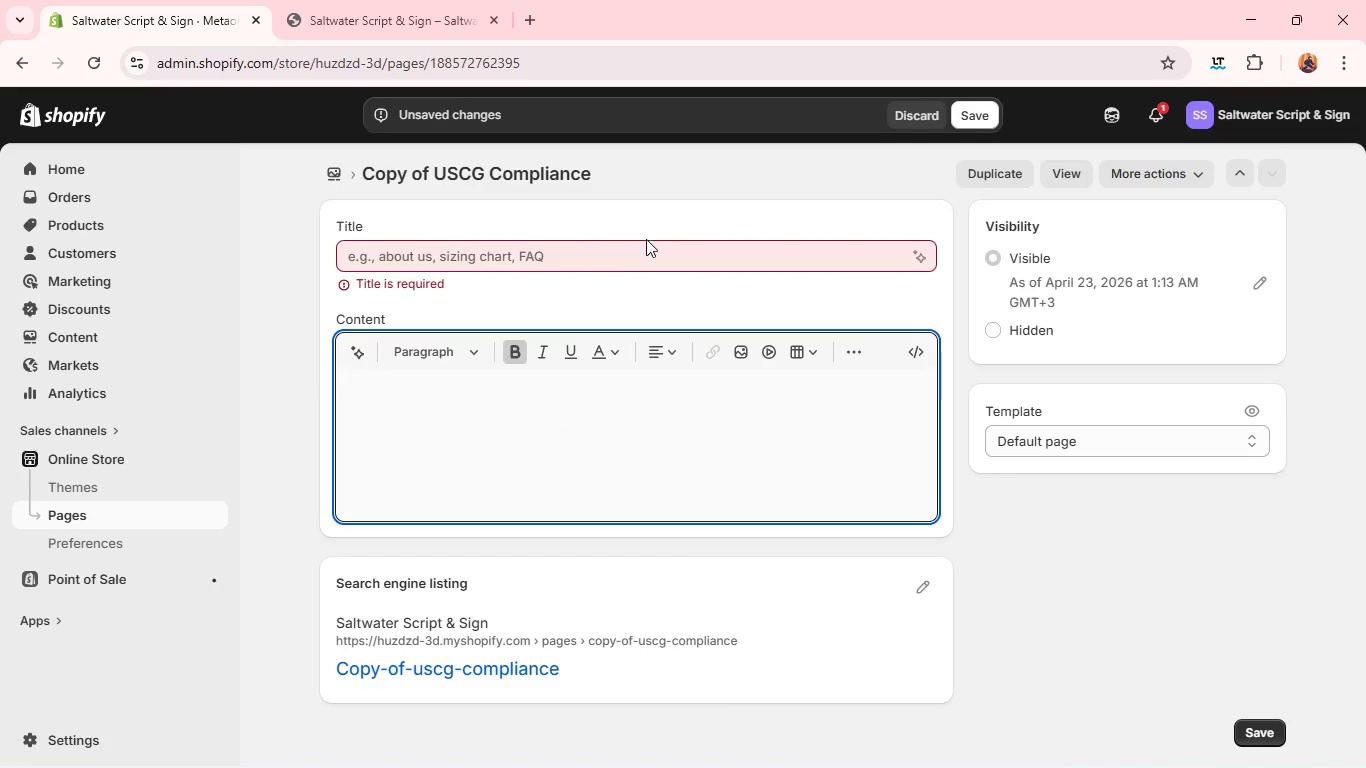 
left_click([643, 247])
 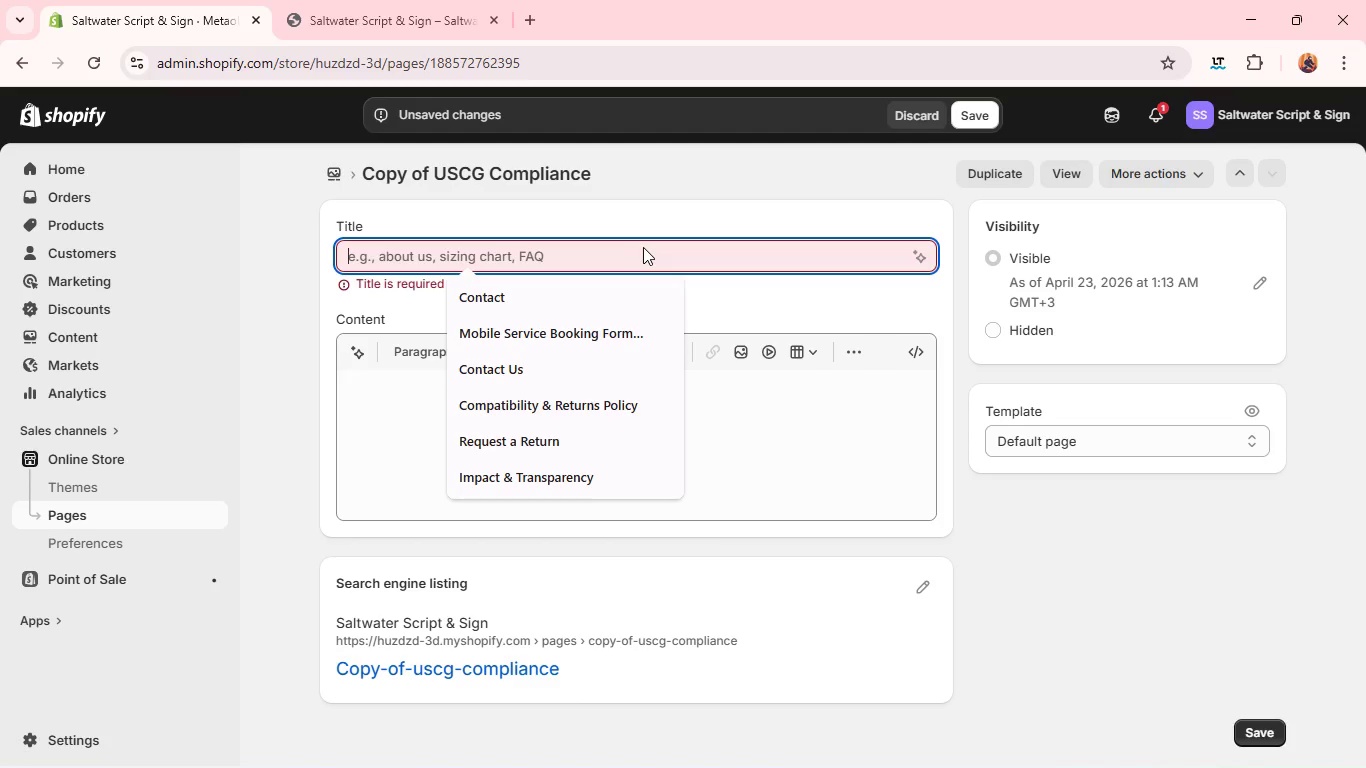 
left_click([631, 257])
 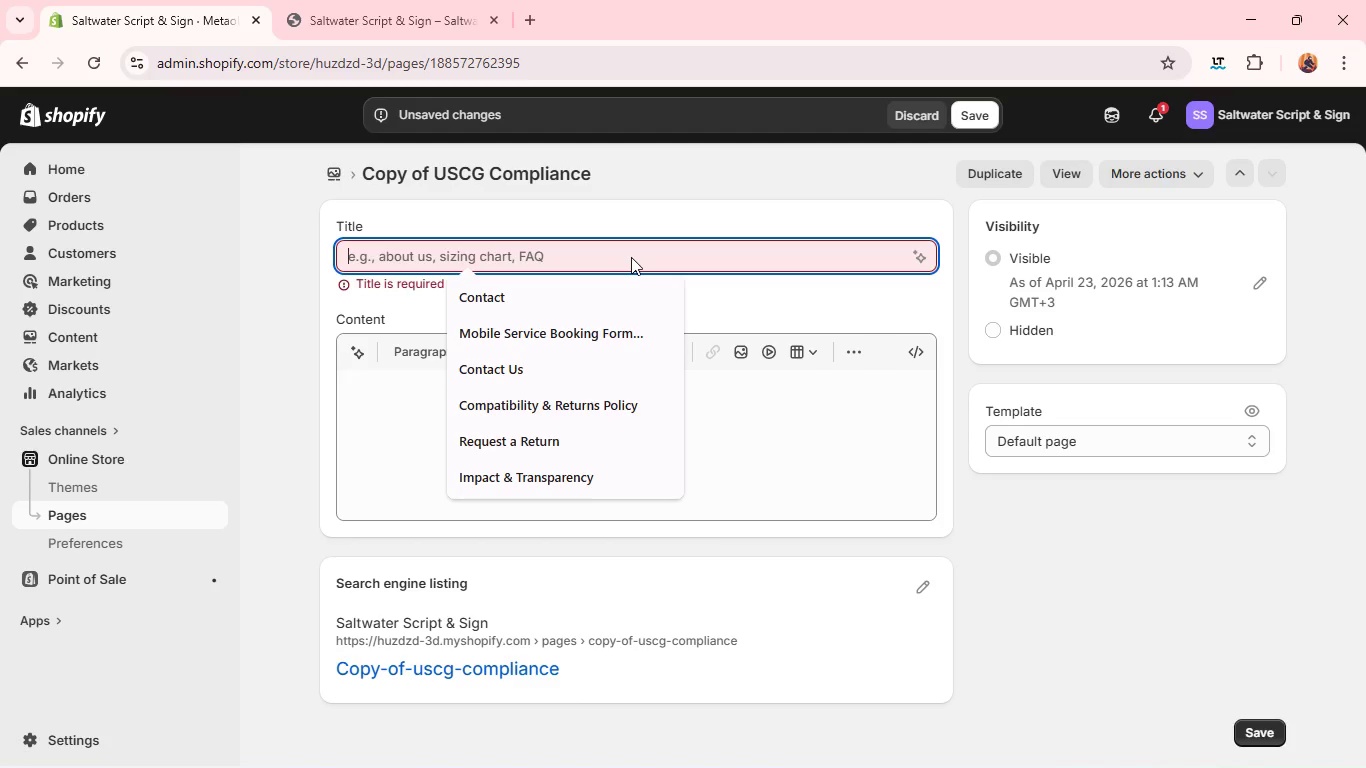 
type(Store Polish & Launch Re)
 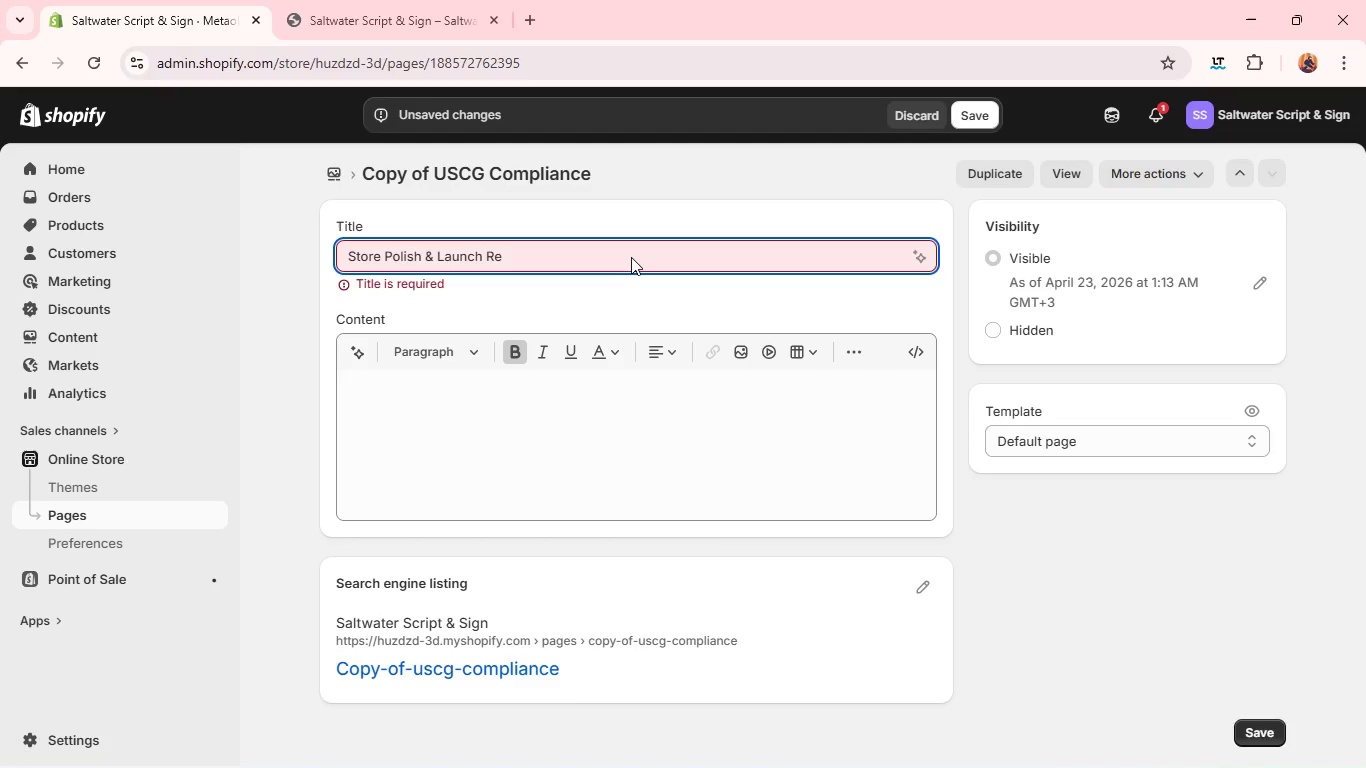 
wait(6.52)
 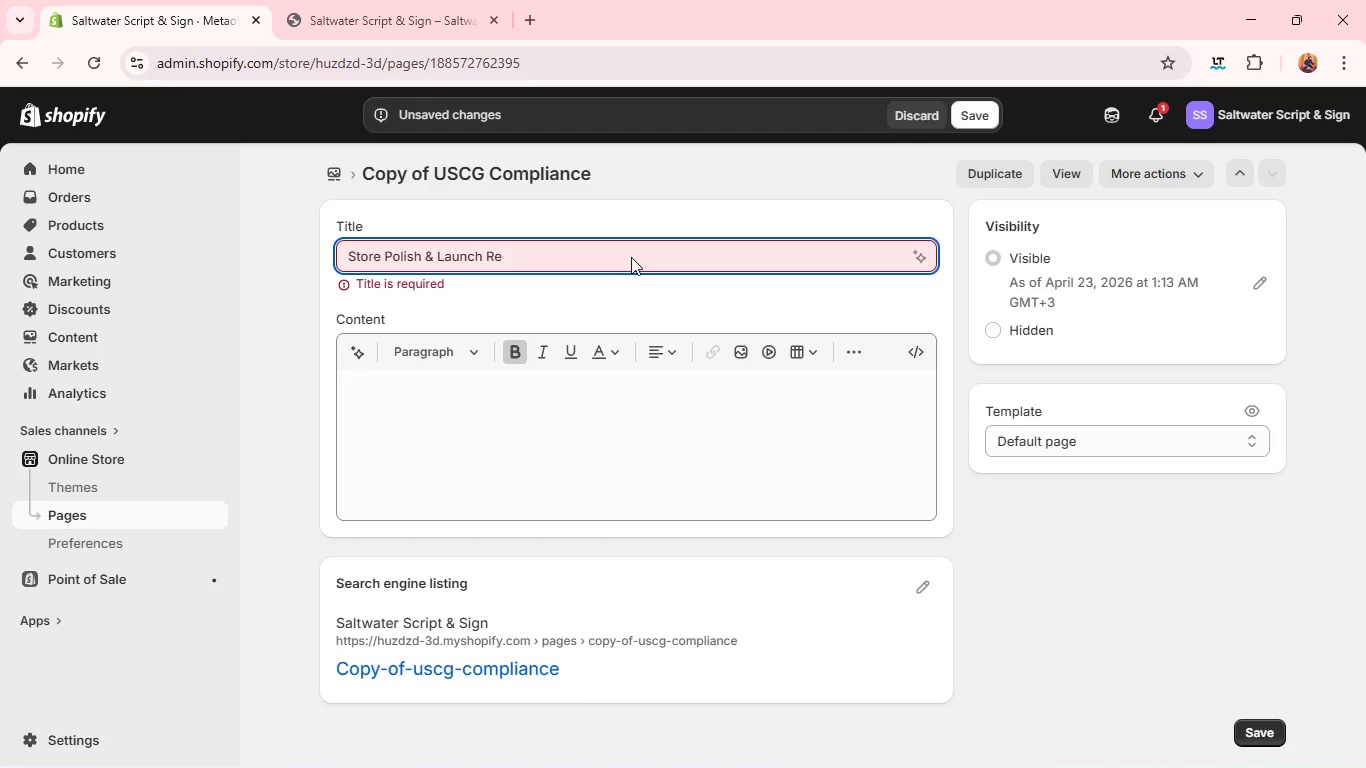 
type(adiness)
 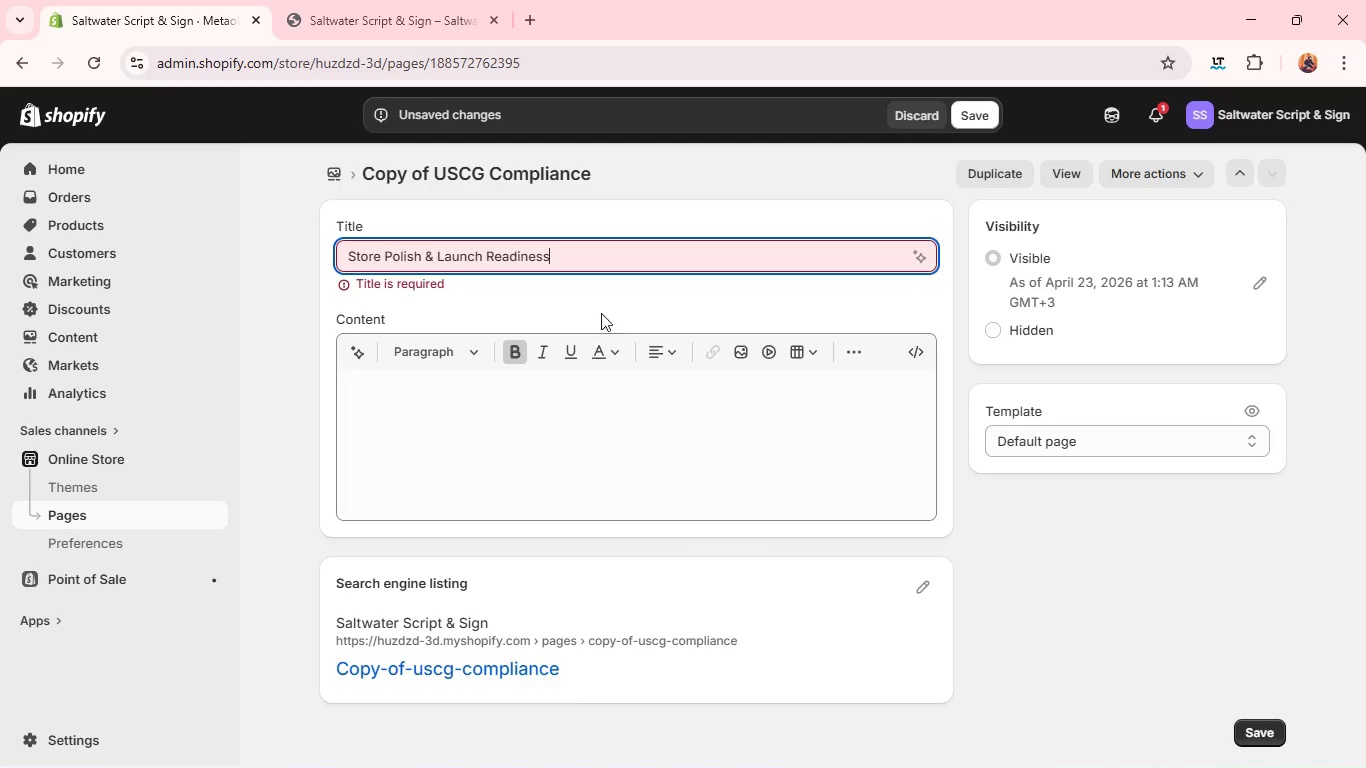 
key(Control+A)
 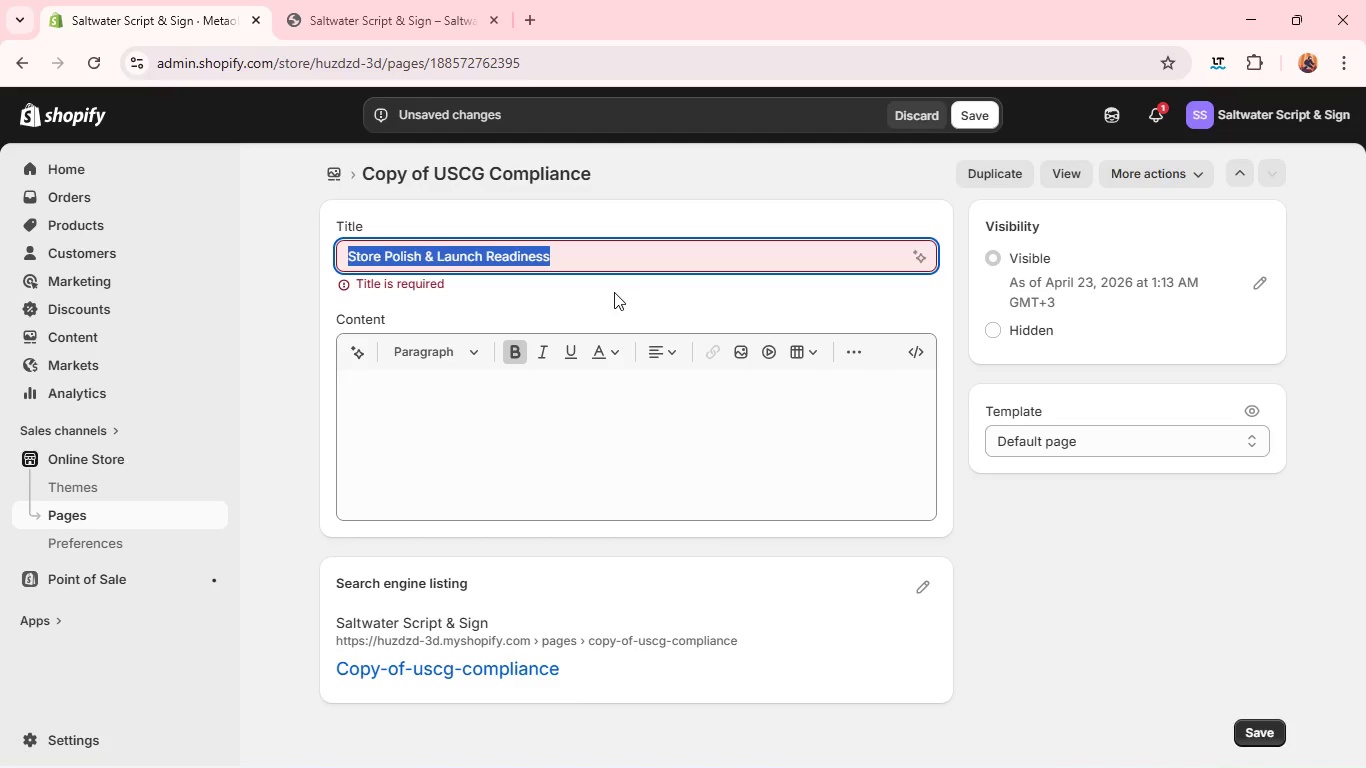 
key(Control+C)
 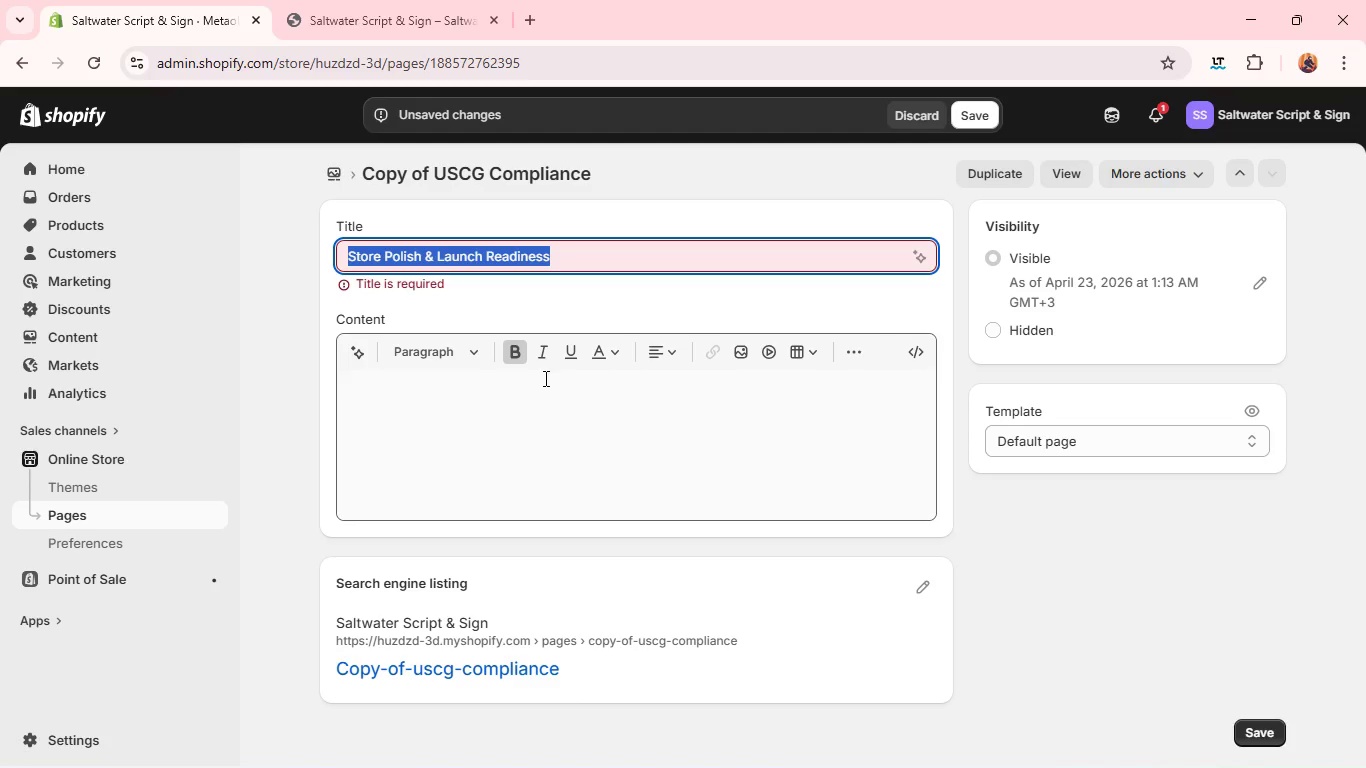 
left_click([544, 378])
 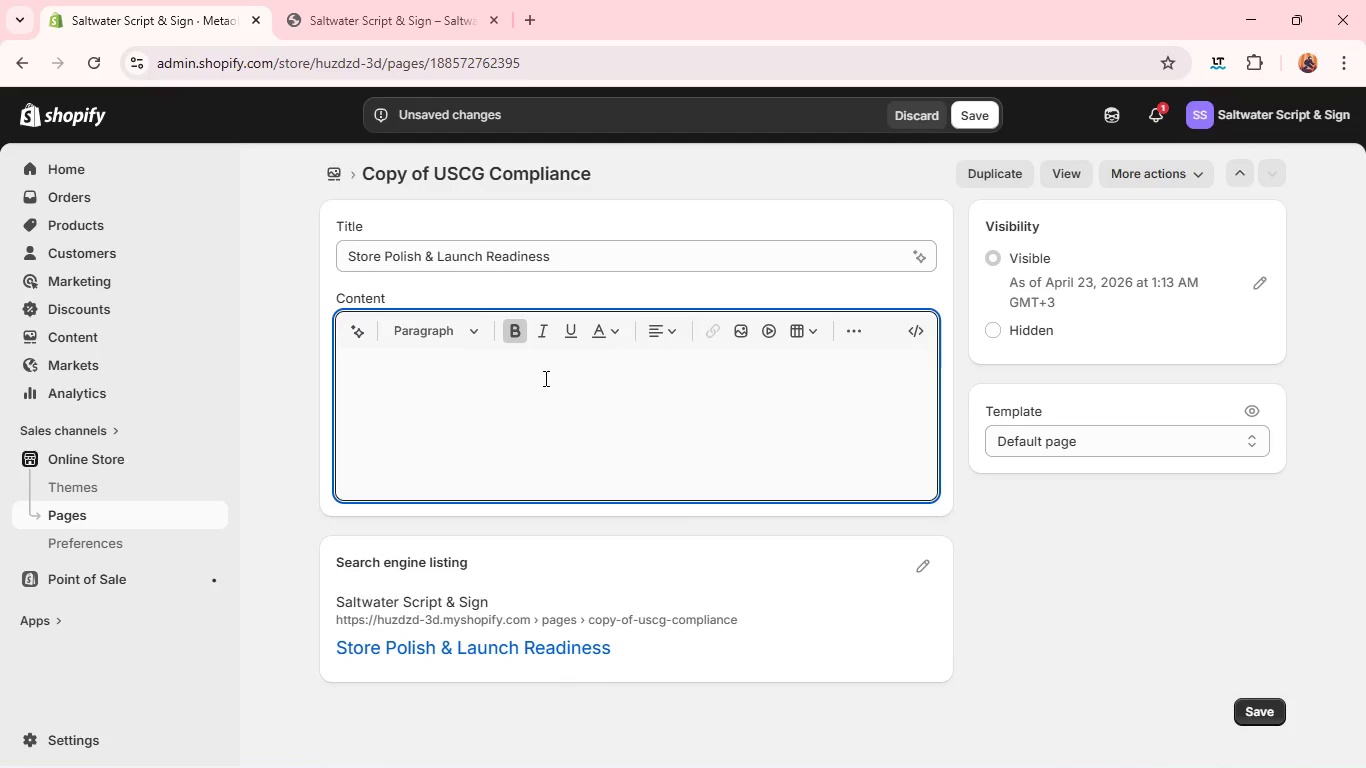 
key(Control+V)
 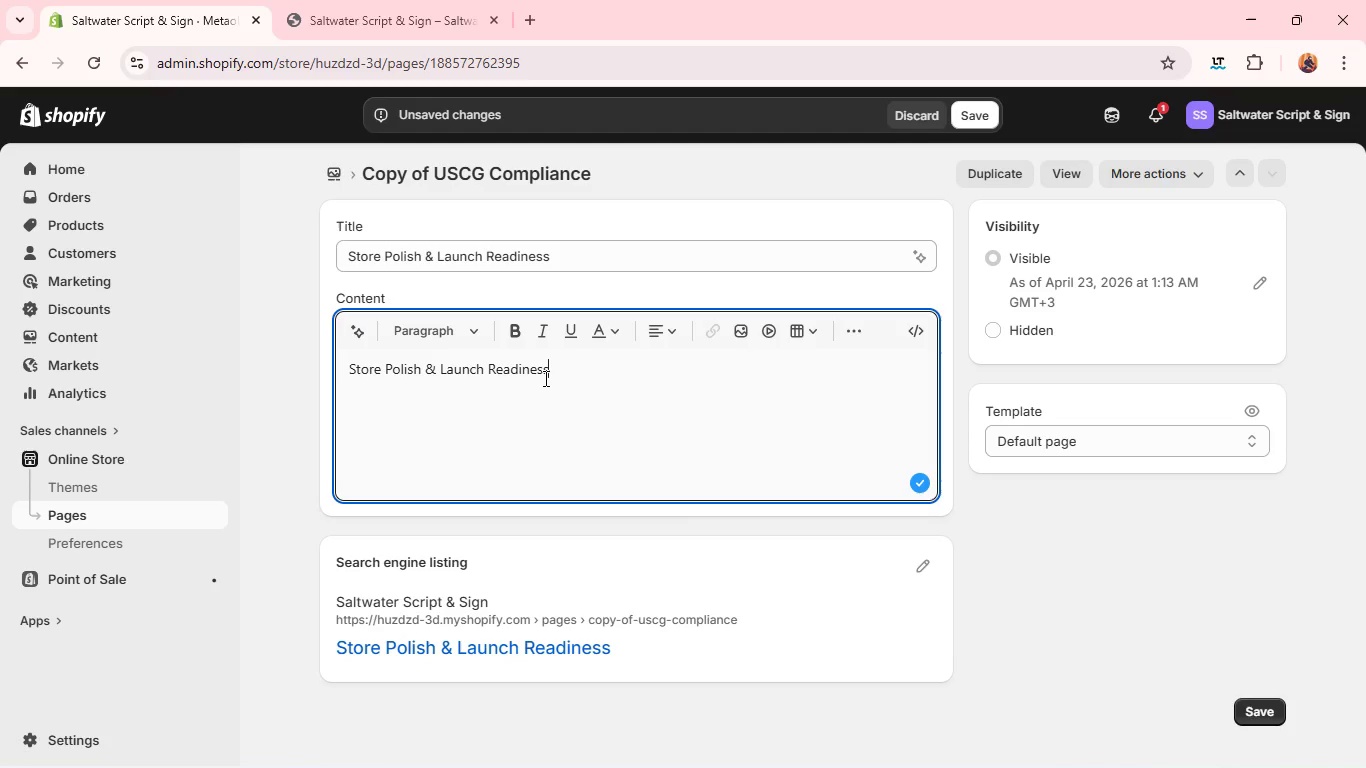 
double_click([544, 378])
 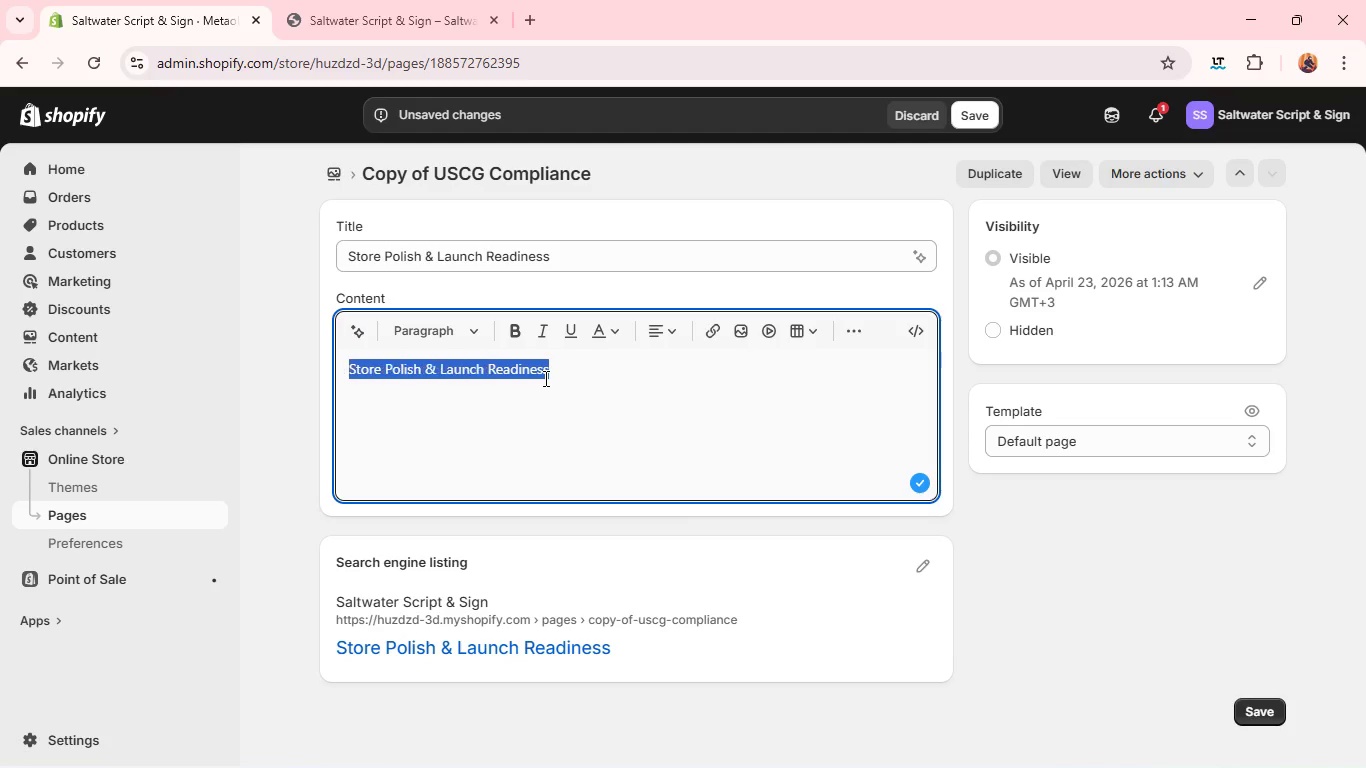 
triple_click([544, 378])
 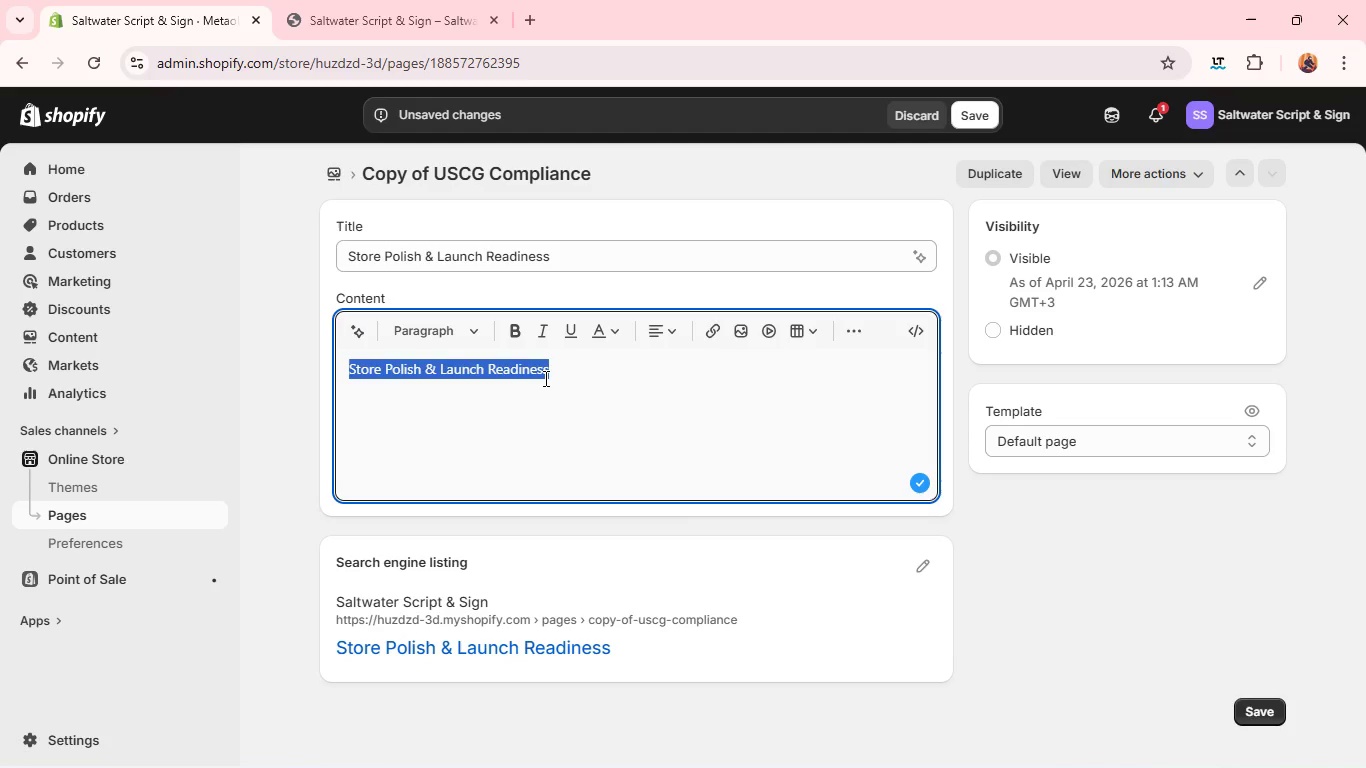 
triple_click([544, 378])
 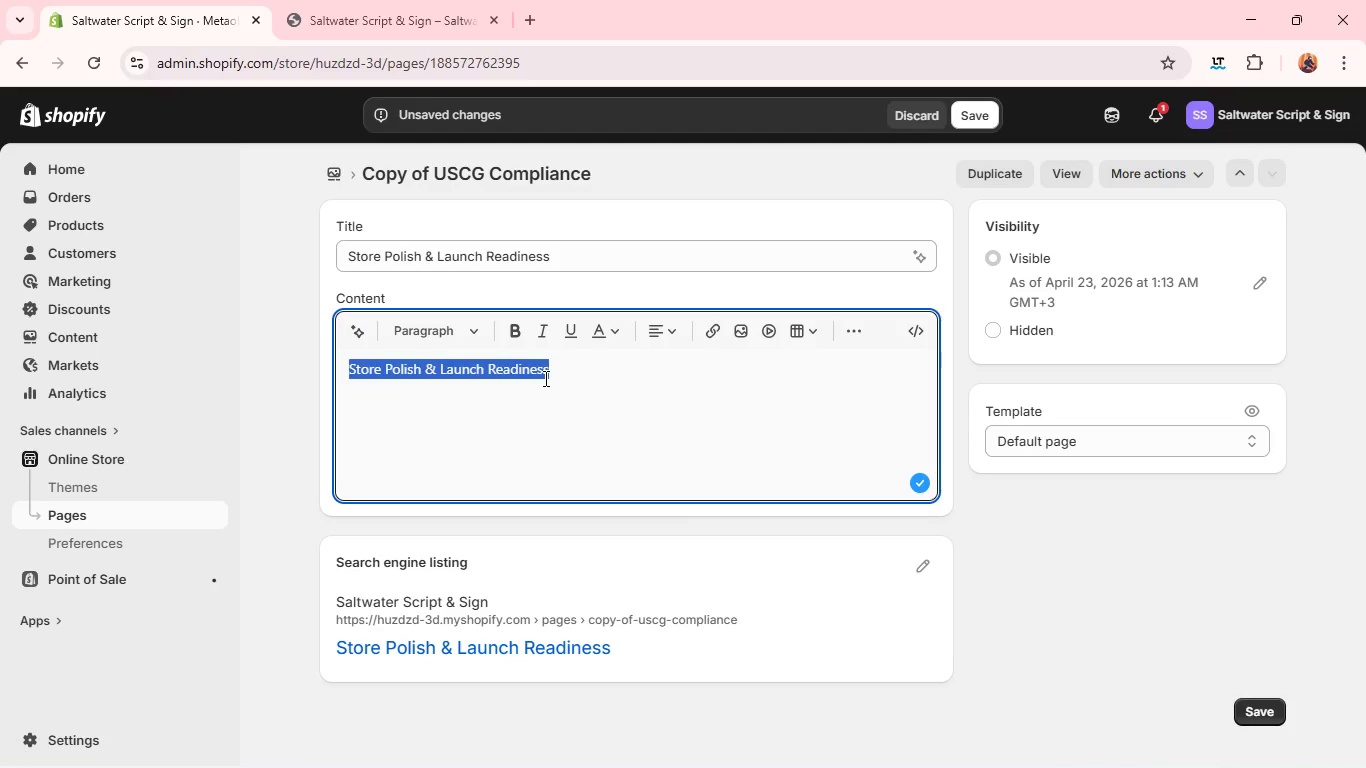 
key(1)
 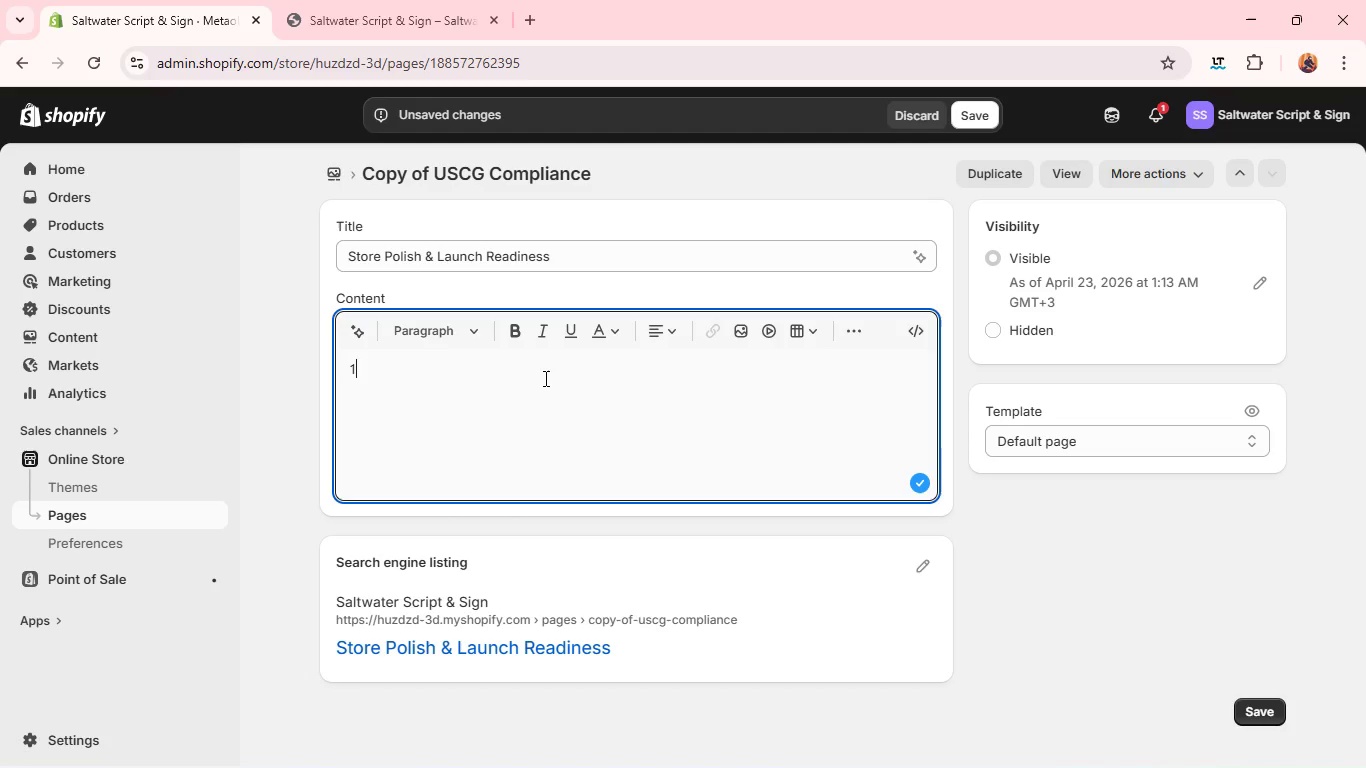 
key(Period)
 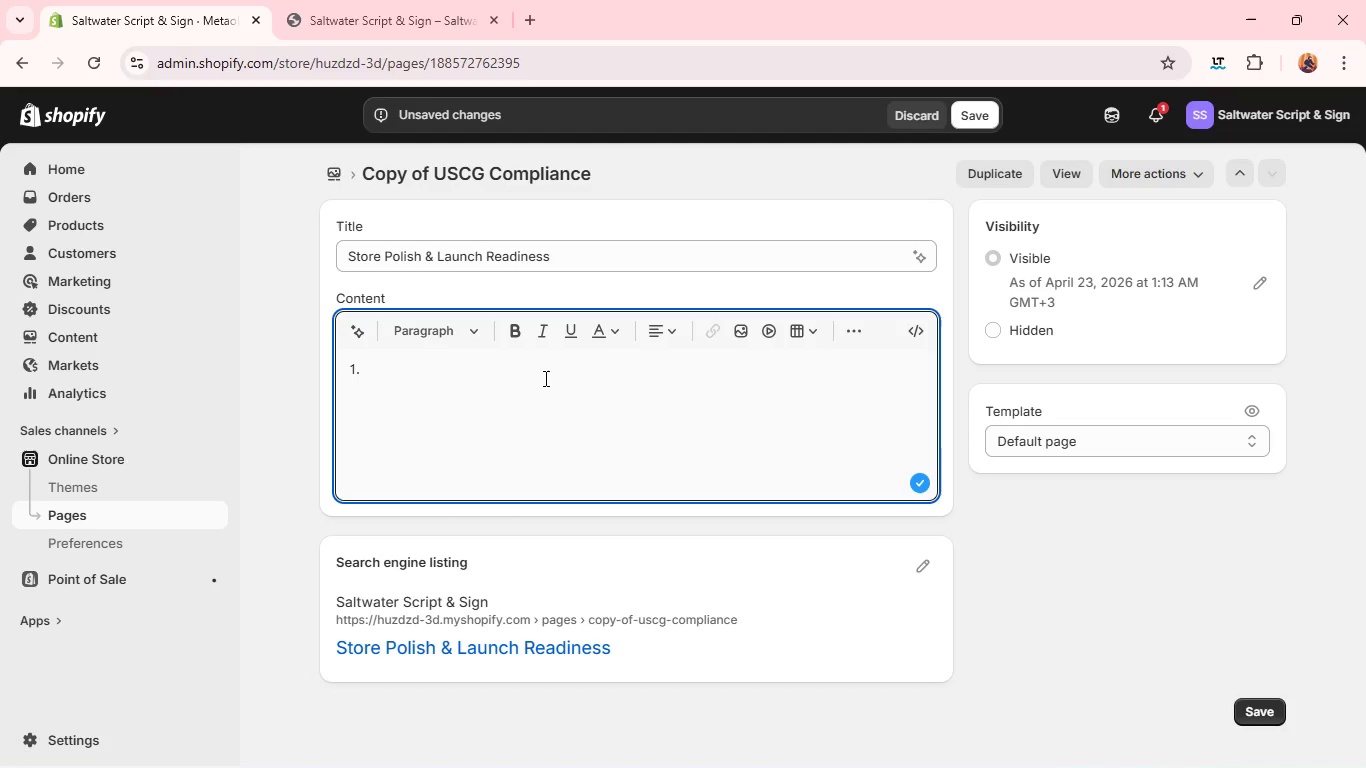 
wait(7.55)
 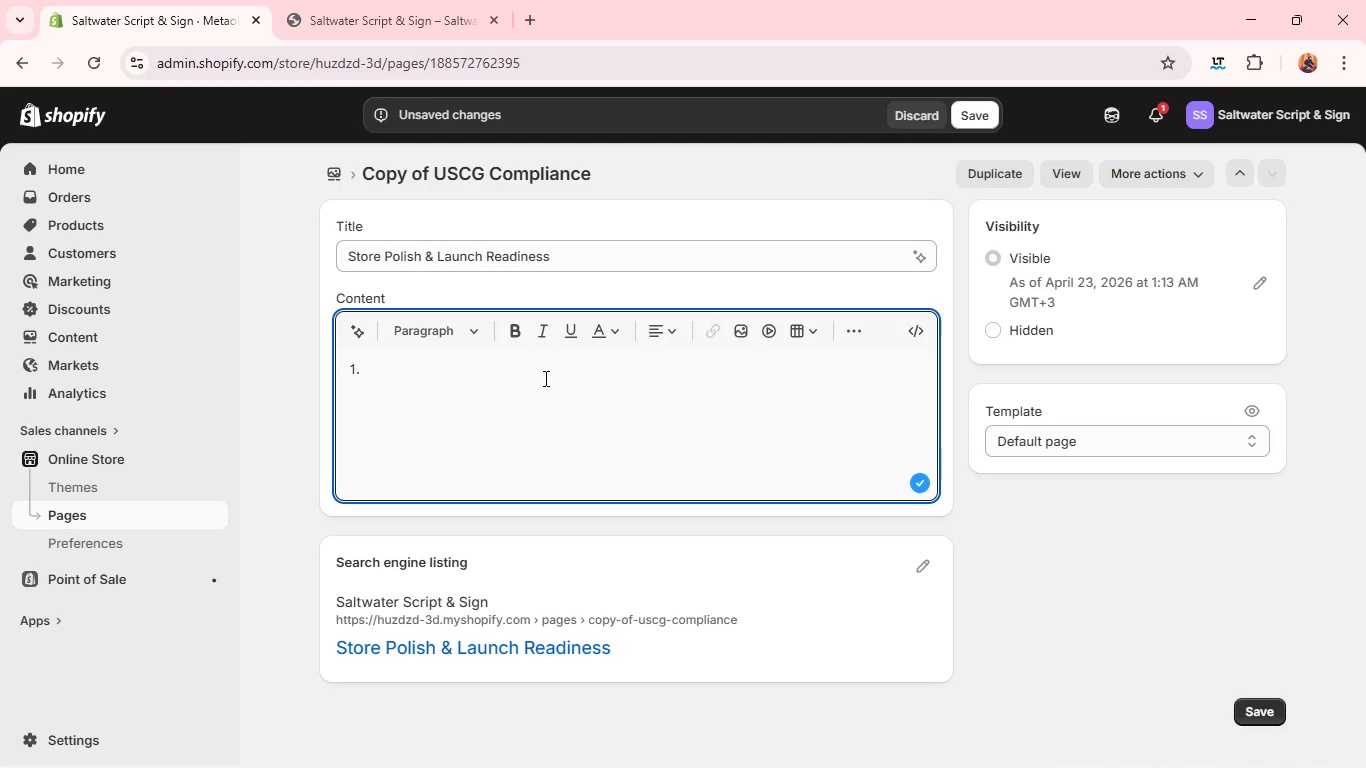 
hold_key(key=AltLeft, duration=0.55)
 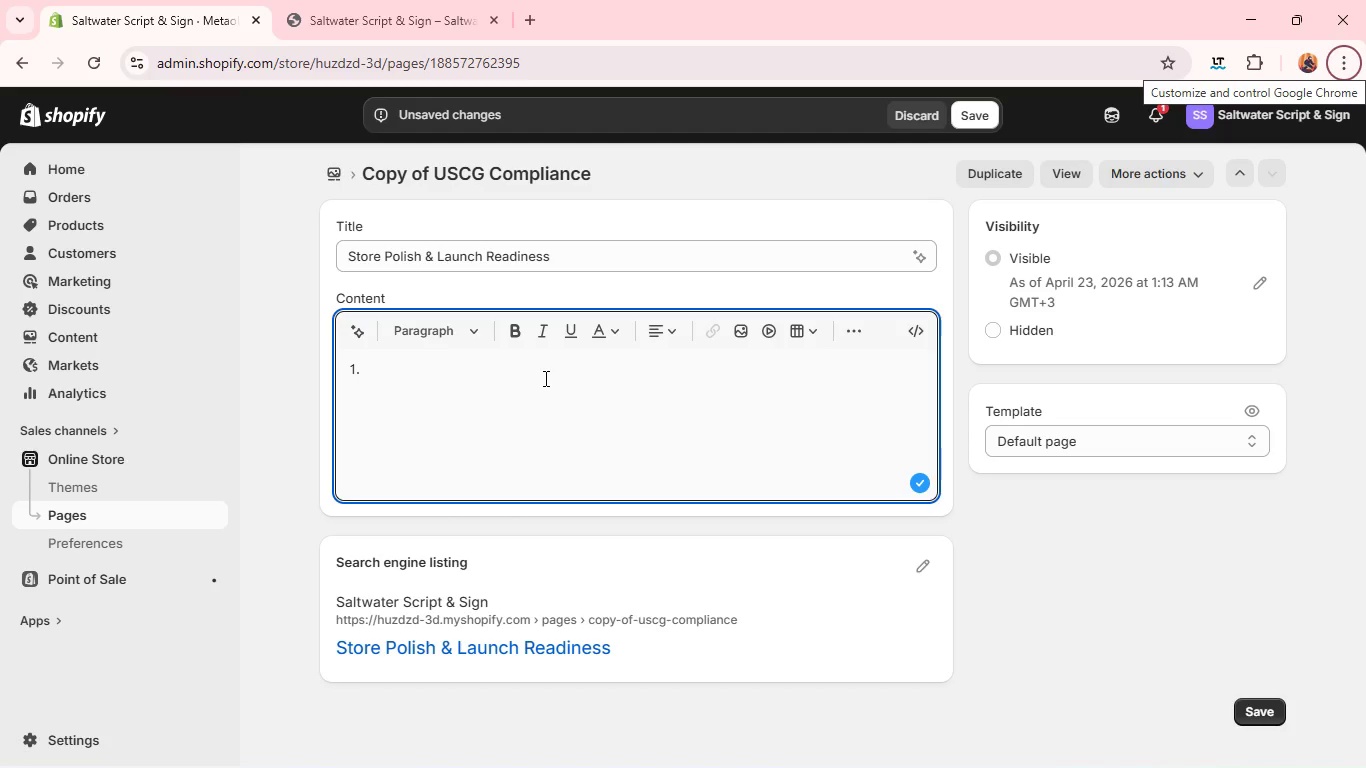 
key(Alt+Tab)